 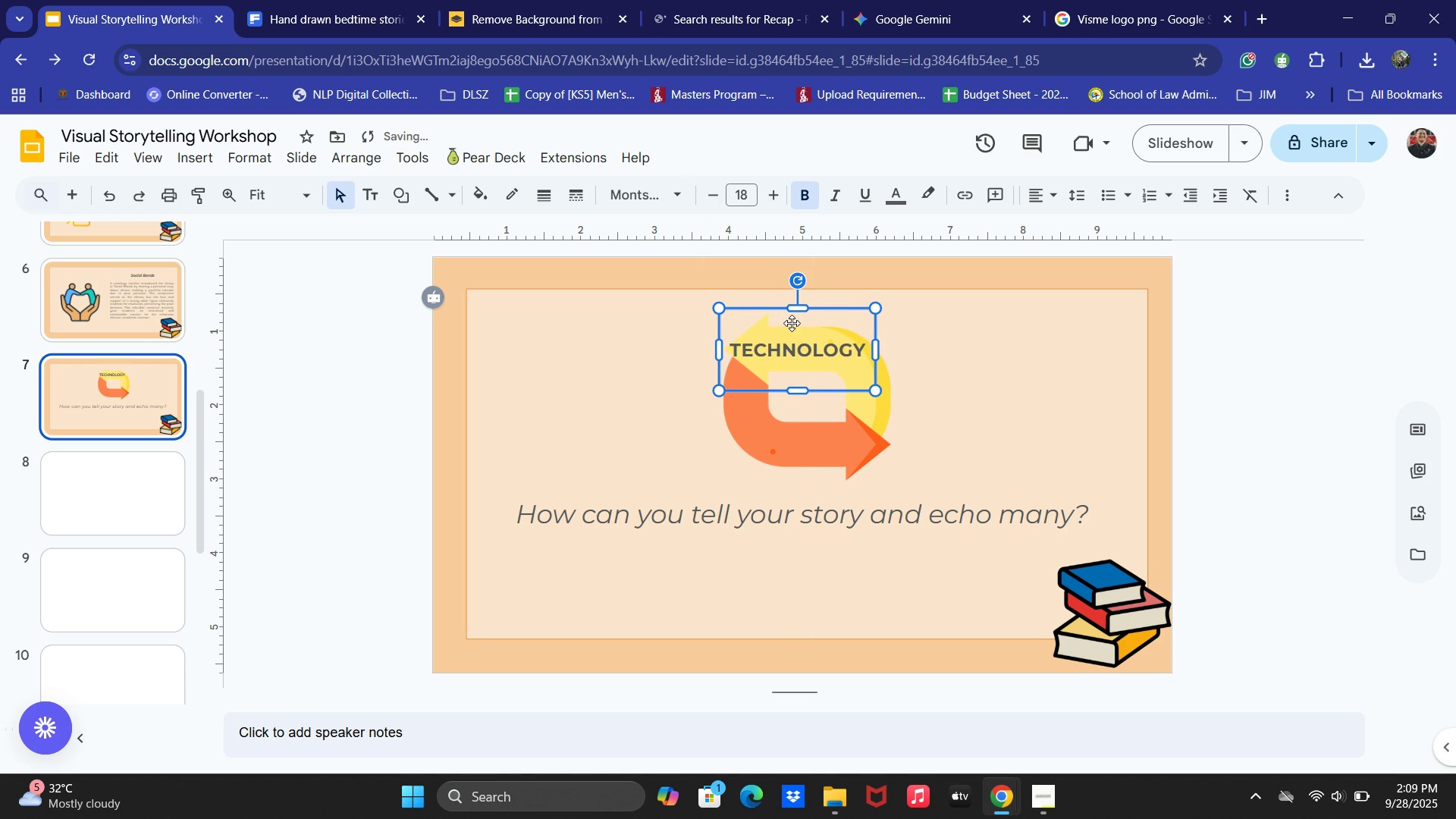 
key(ArrowRight)
 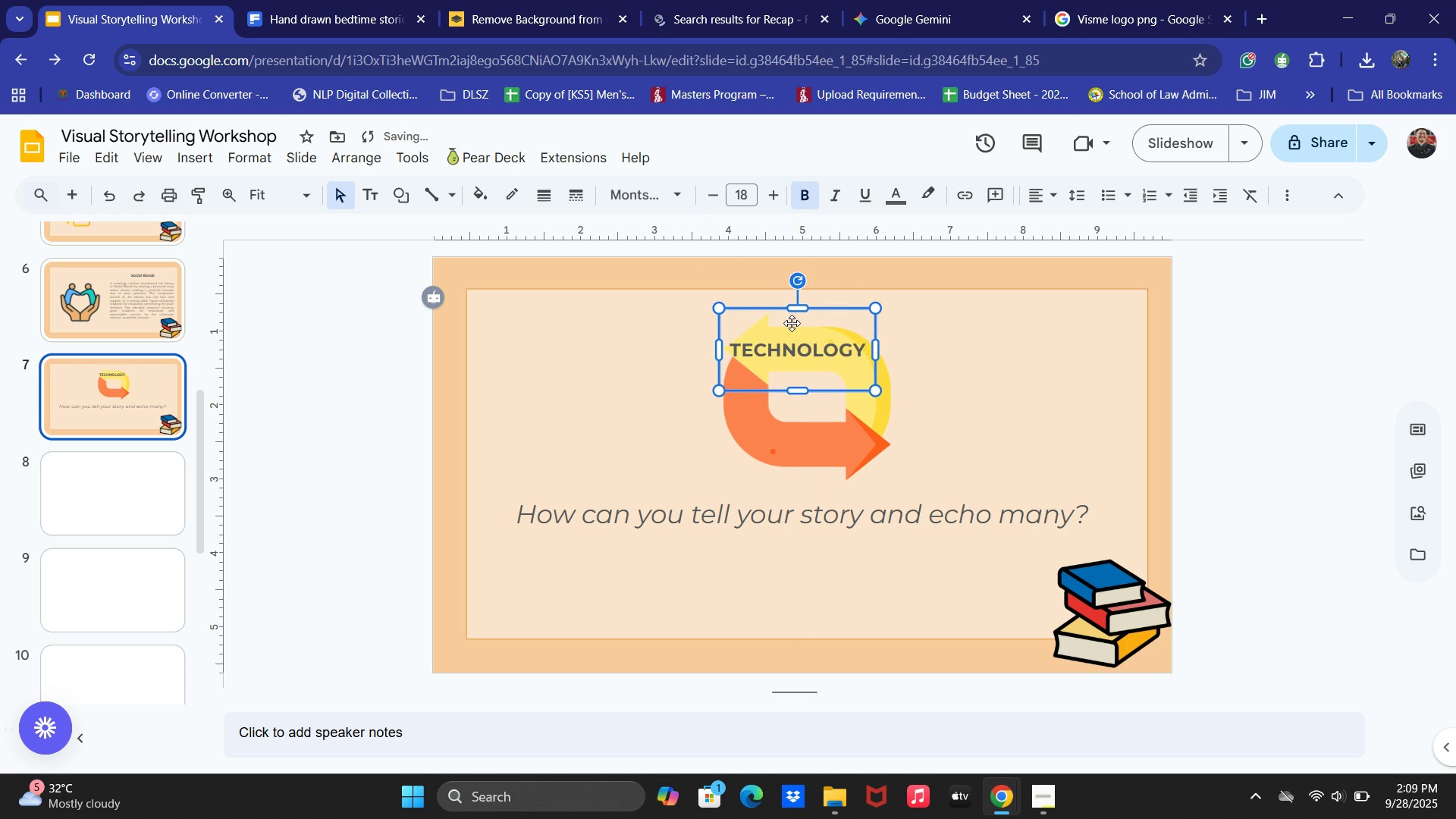 
key(ArrowRight)
 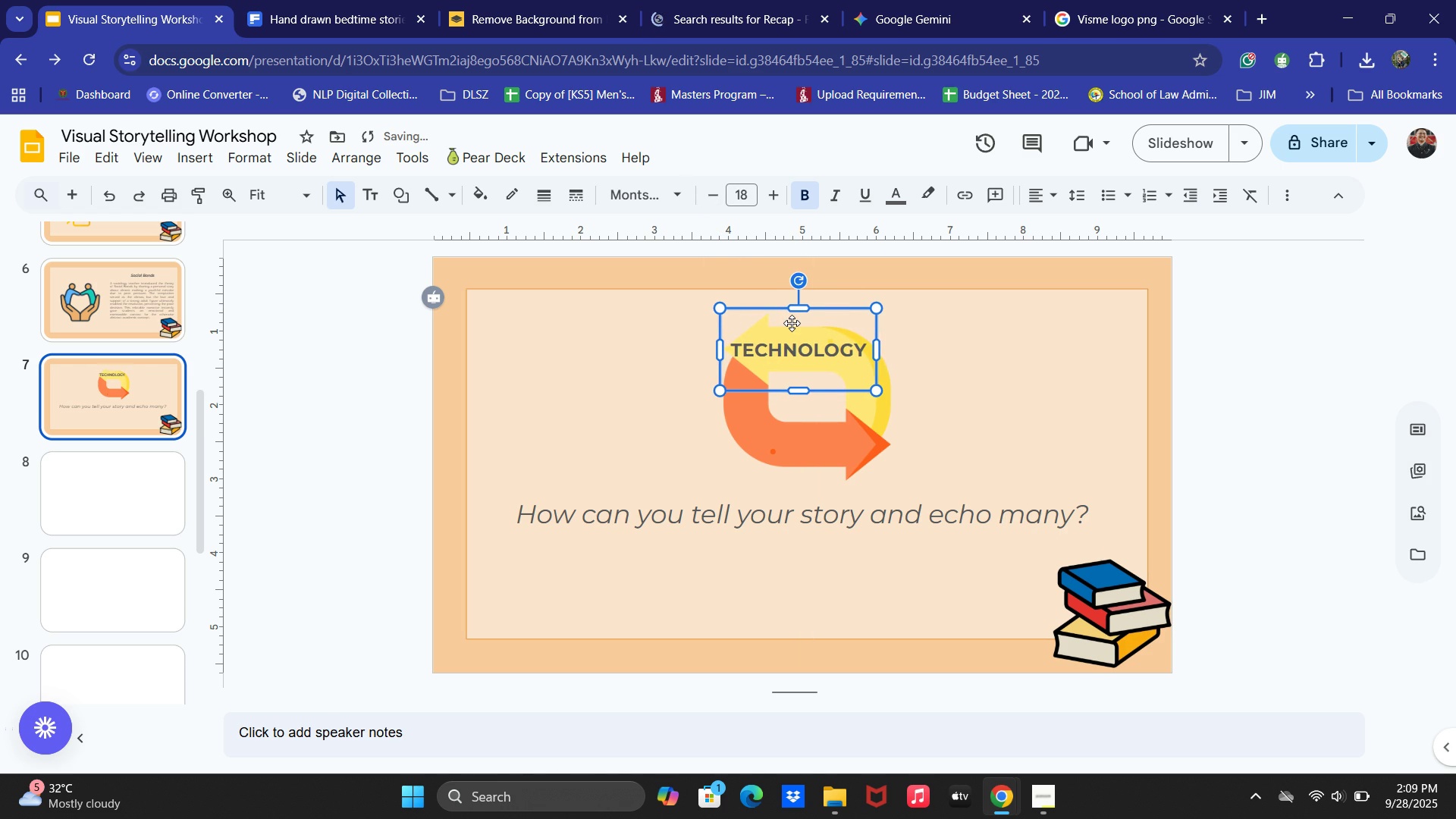 
key(ArrowRight)
 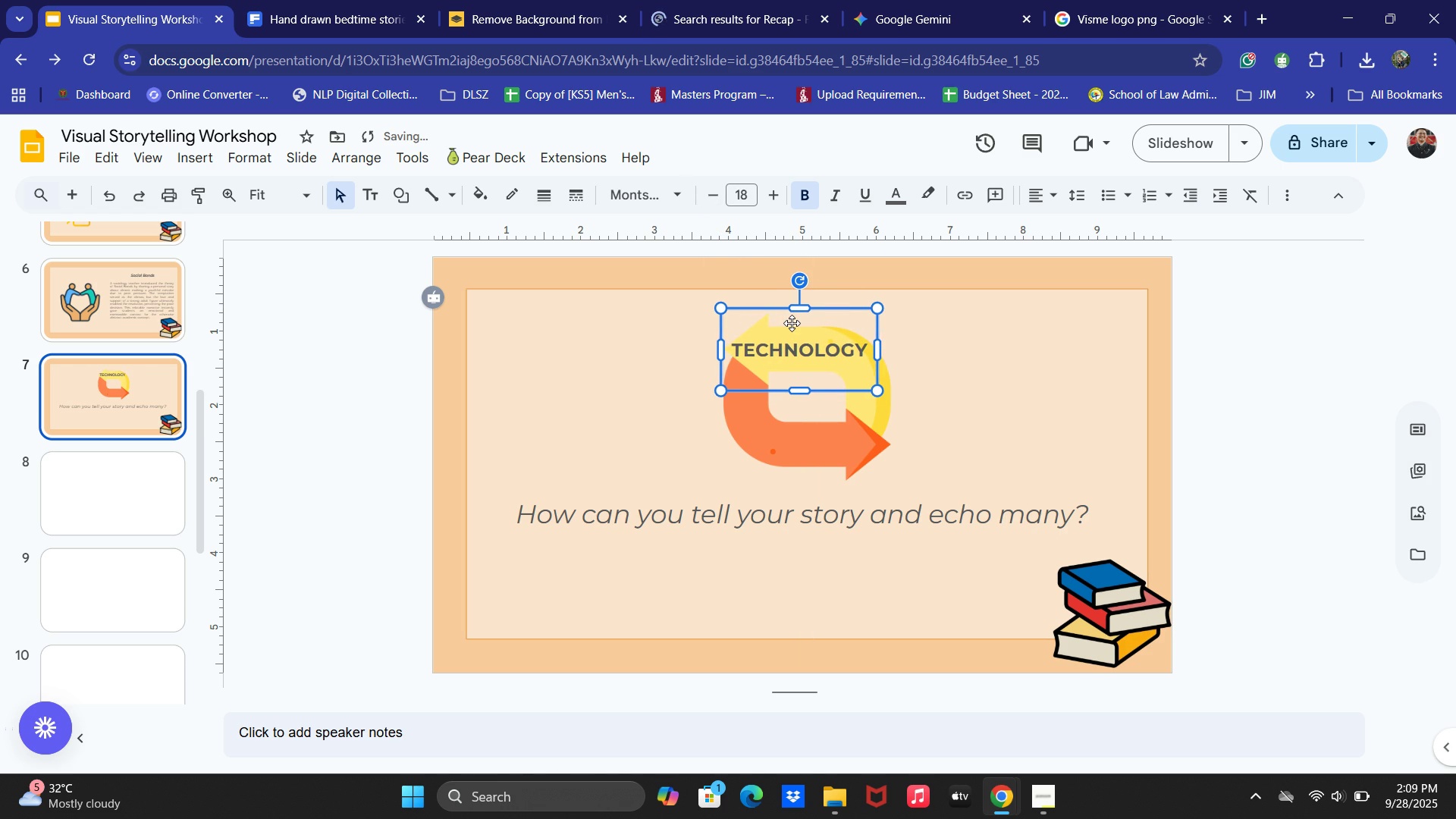 
key(ArrowRight)
 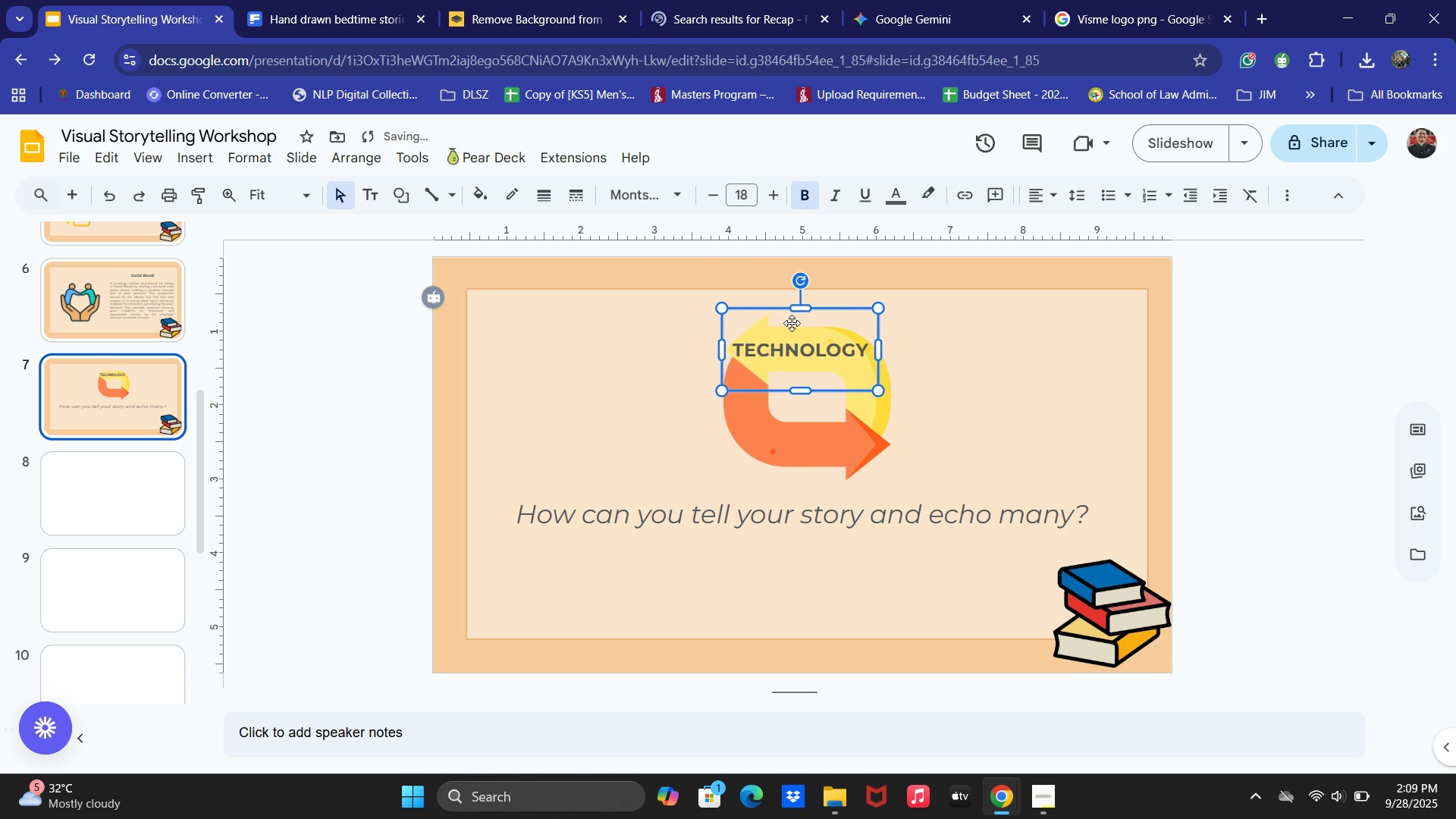 
key(ArrowDown)
 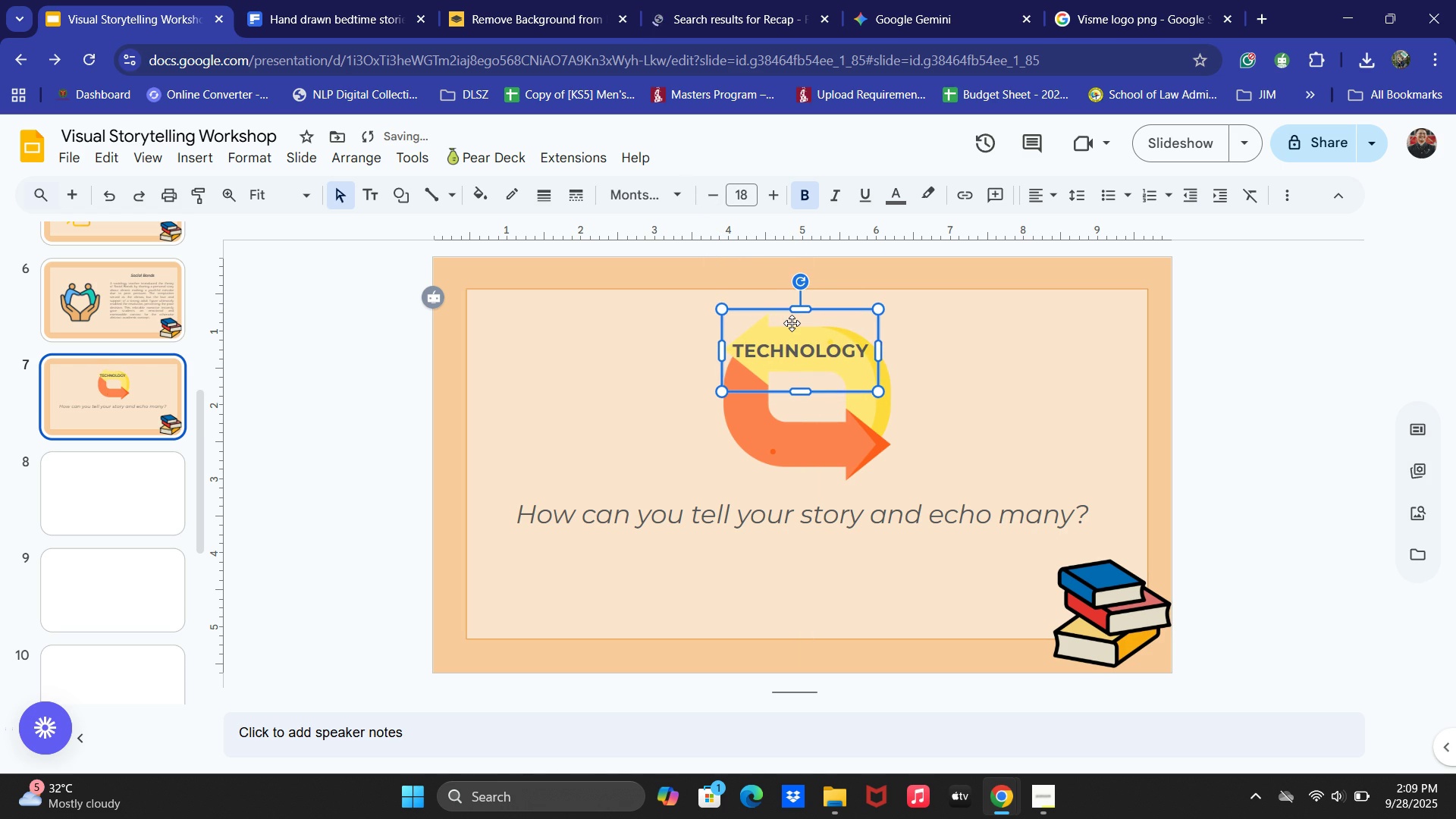 
key(ArrowDown)
 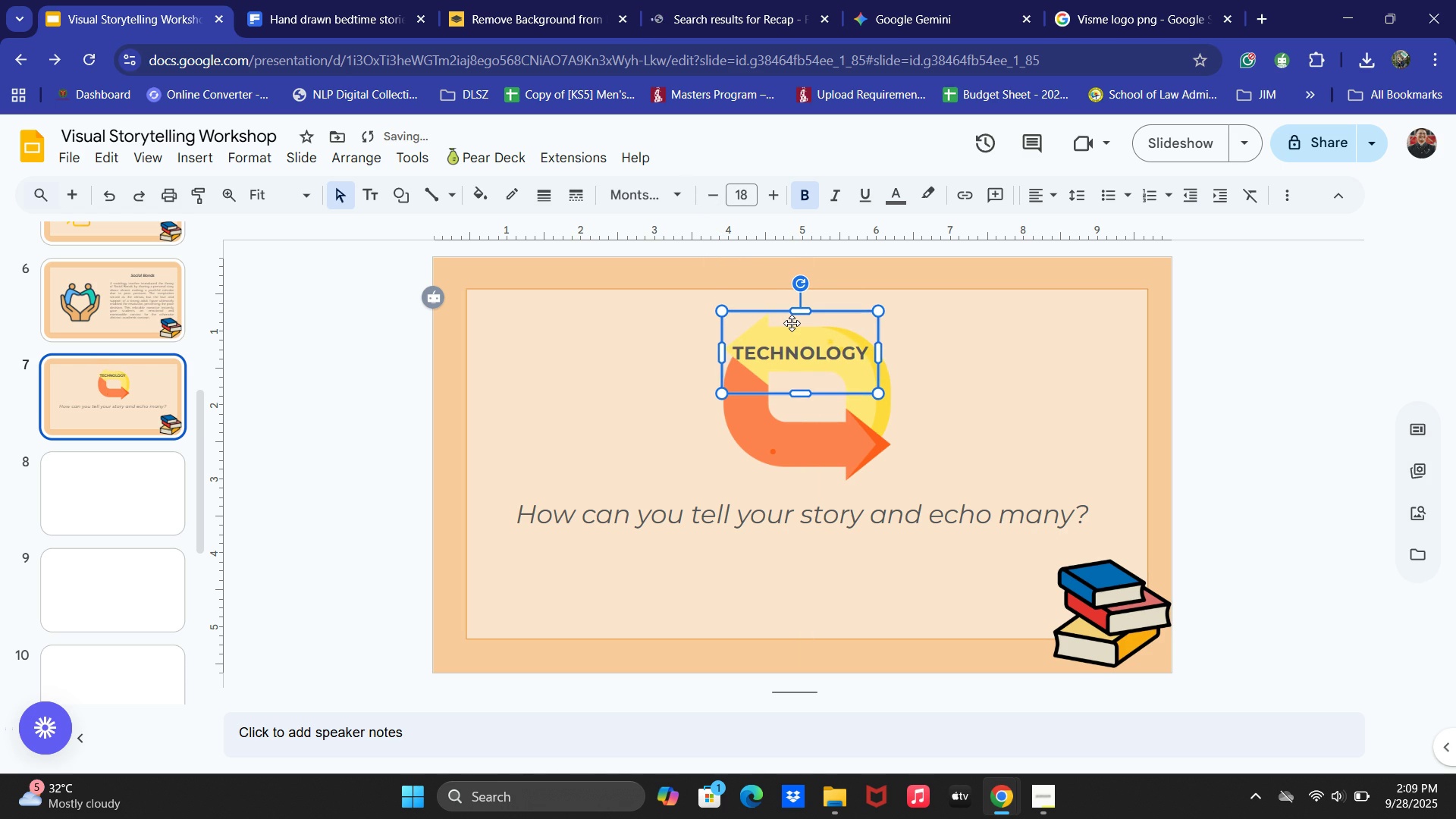 
key(ArrowDown)
 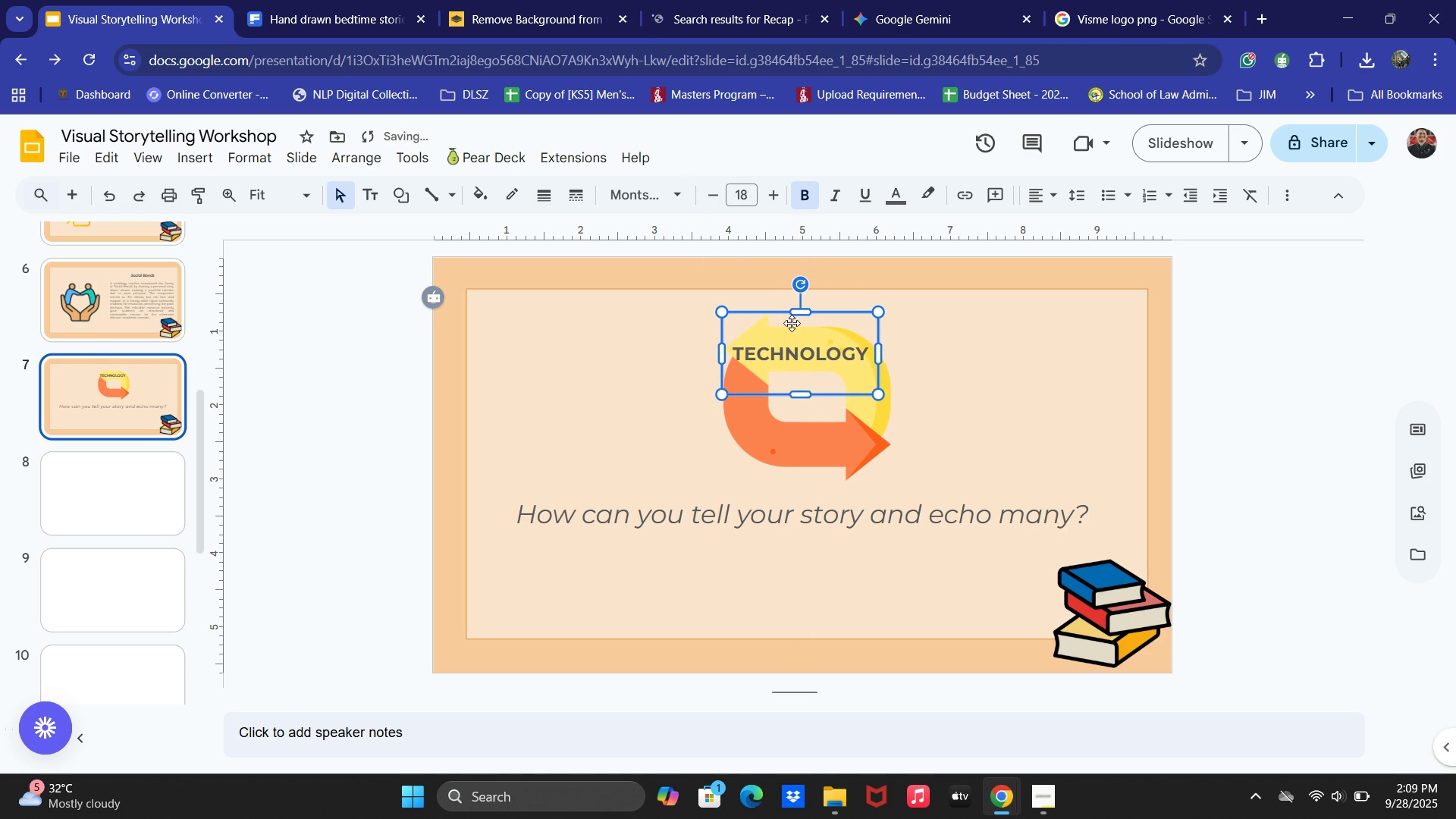 
key(ArrowDown)
 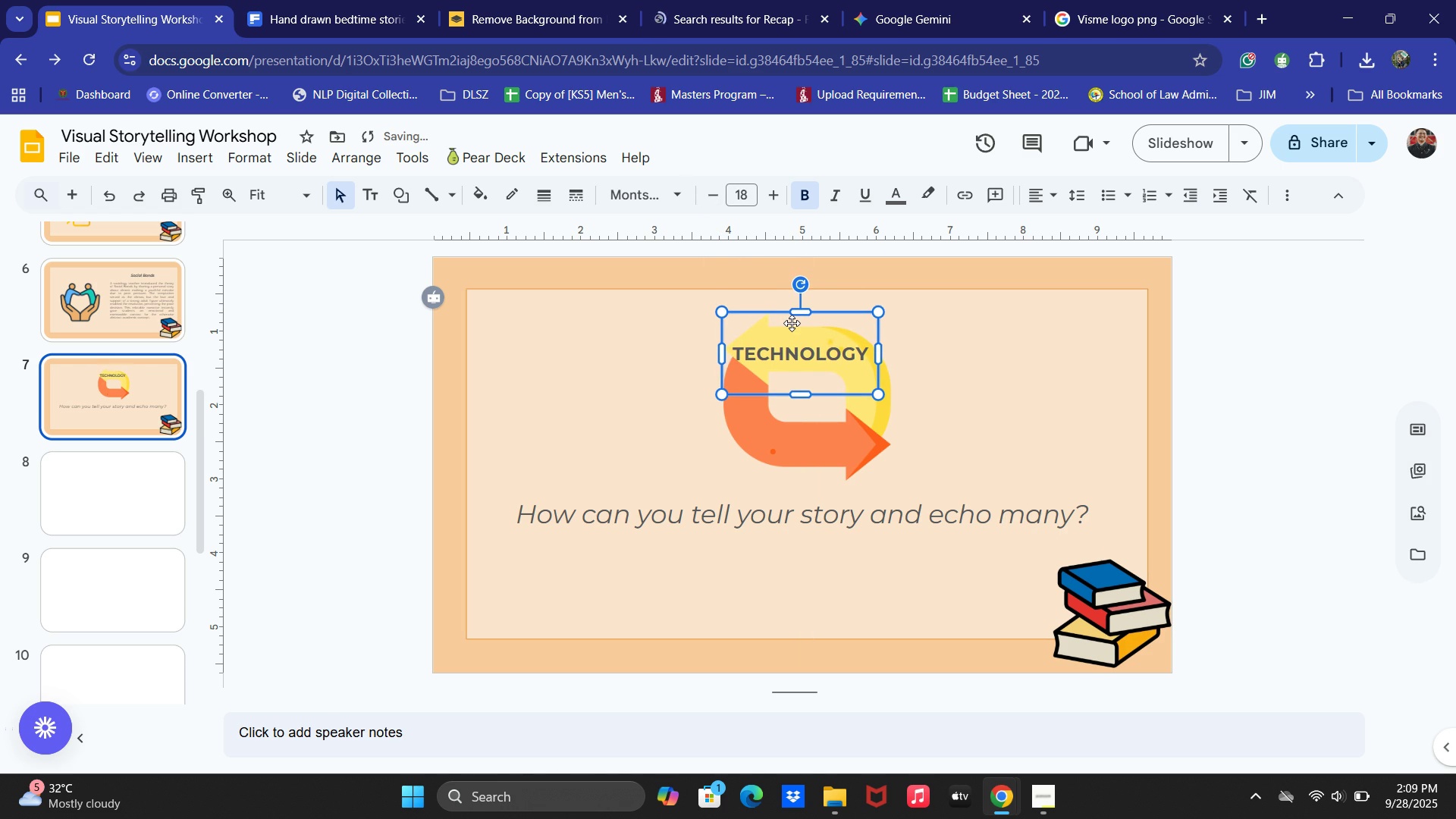 
key(ArrowRight)
 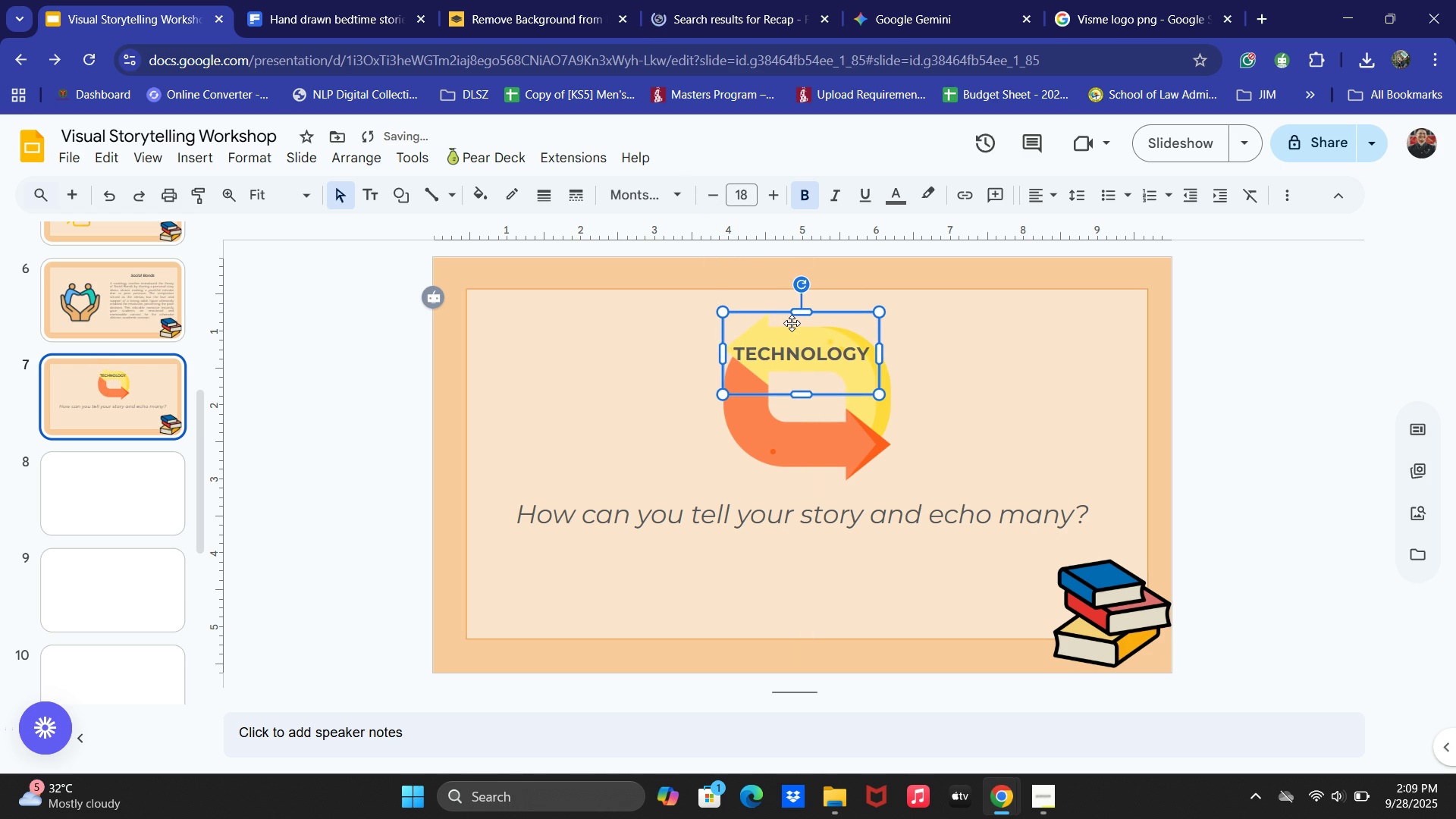 
key(ArrowRight)
 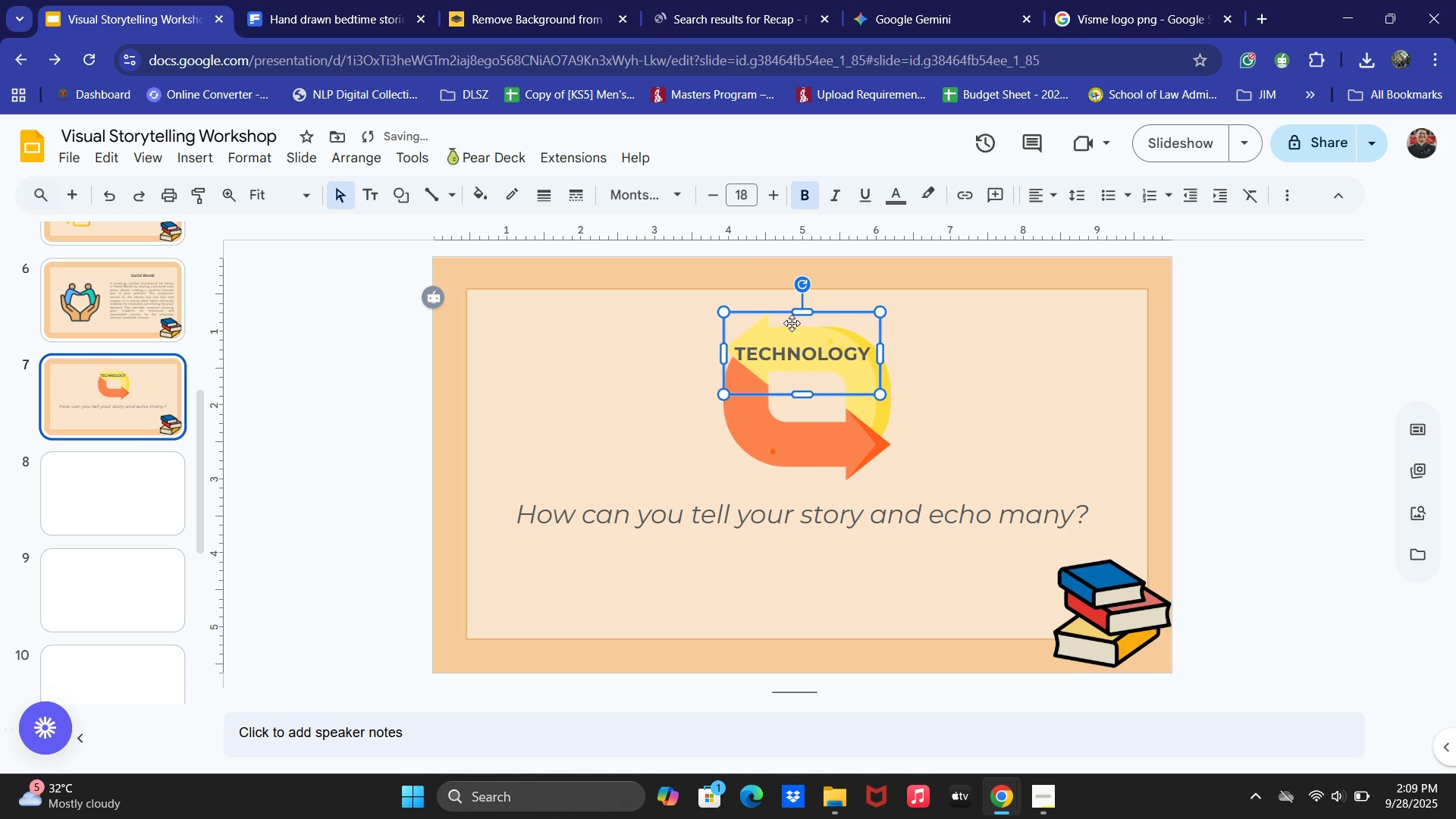 
key(ArrowRight)
 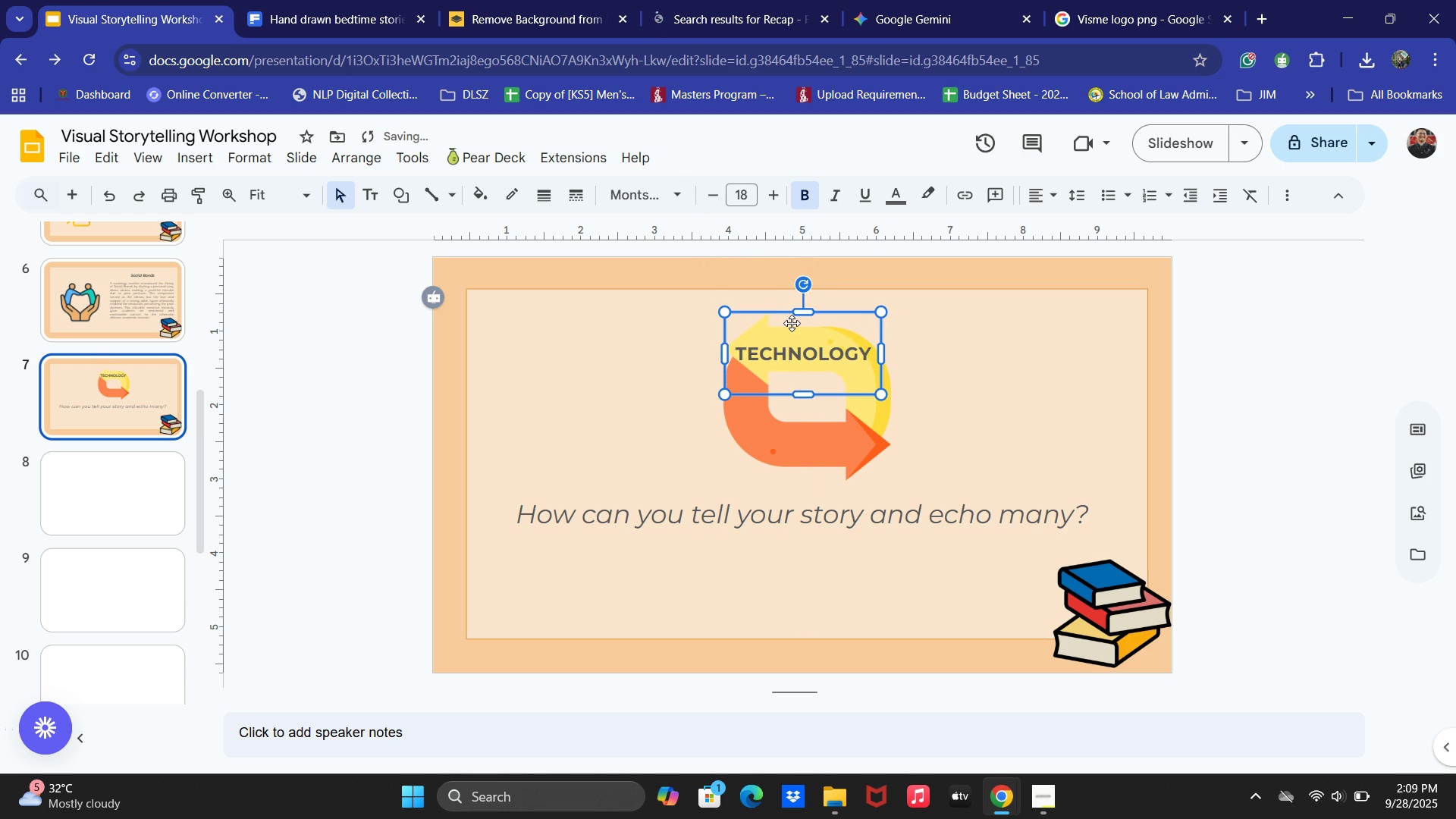 
key(ArrowUp)
 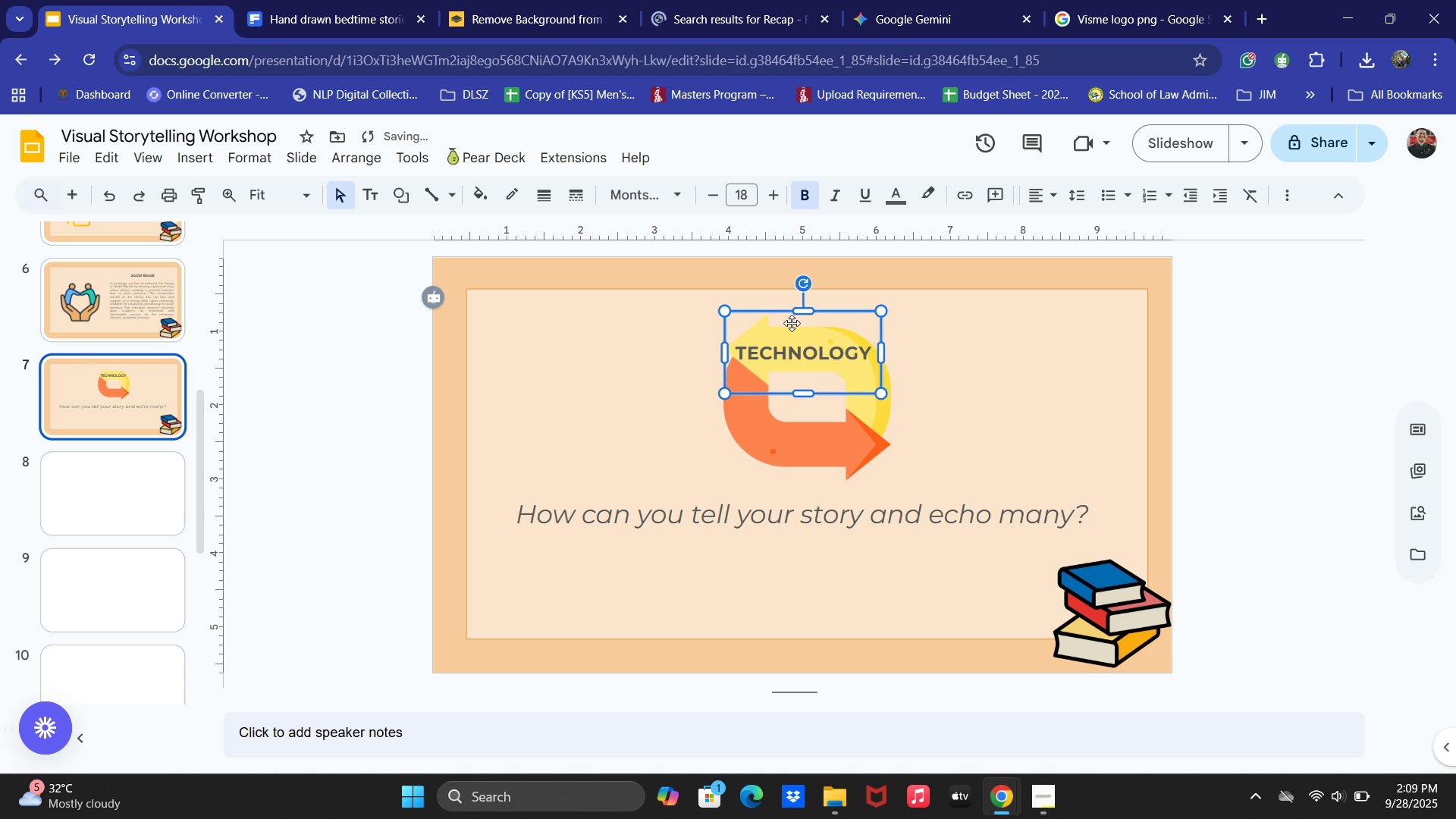 
key(ArrowRight)
 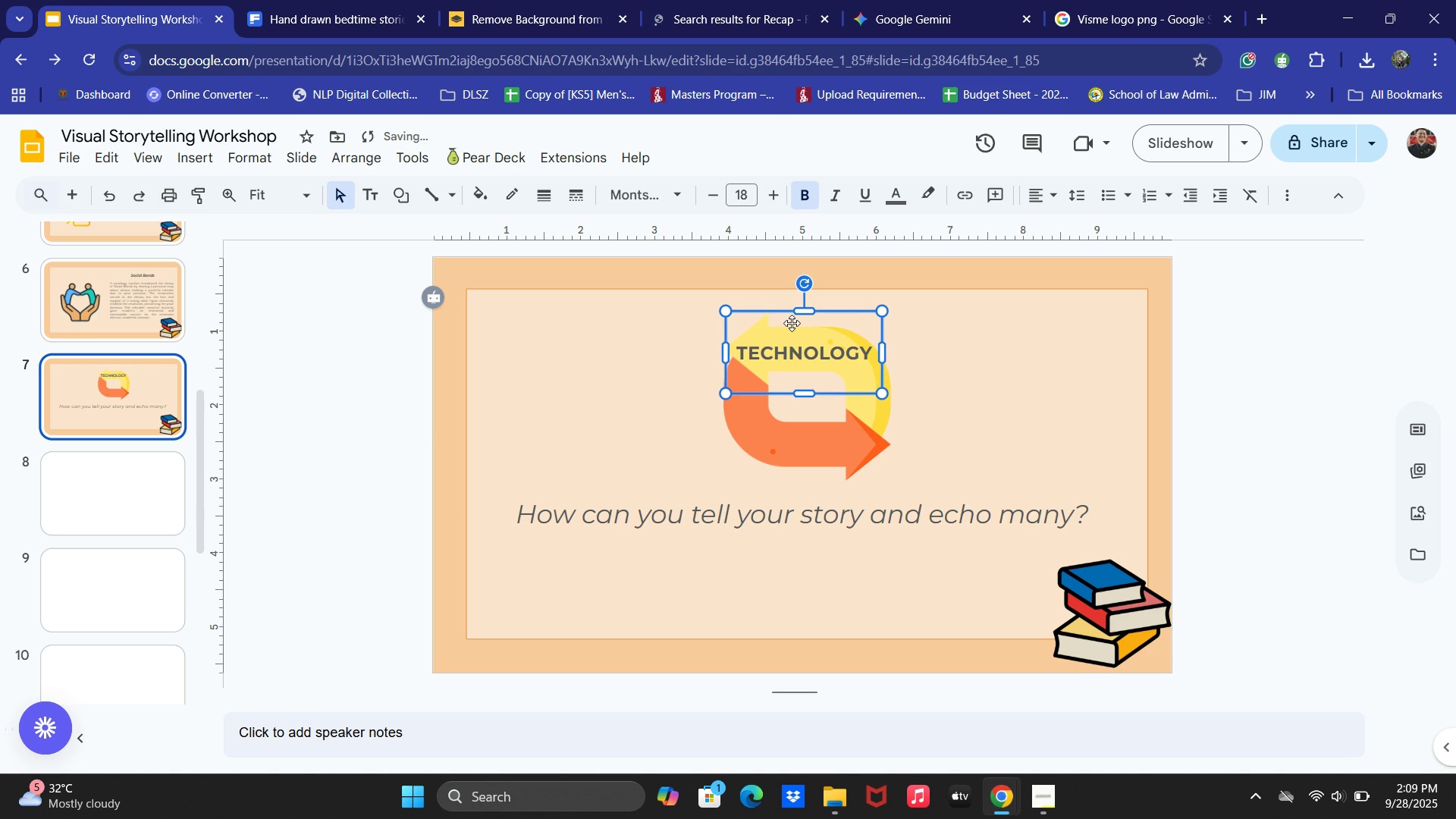 
key(ArrowRight)
 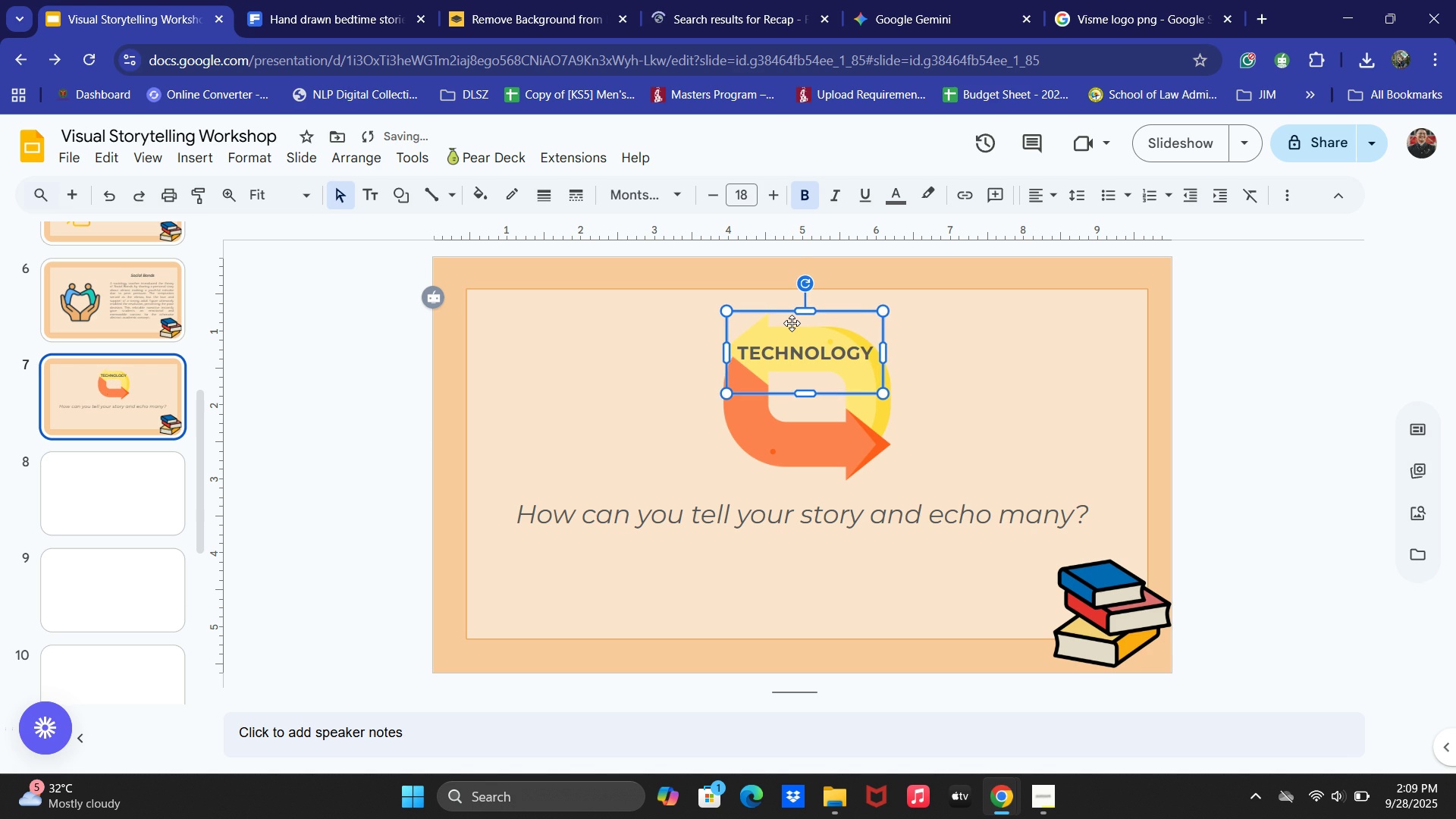 
key(ArrowDown)
 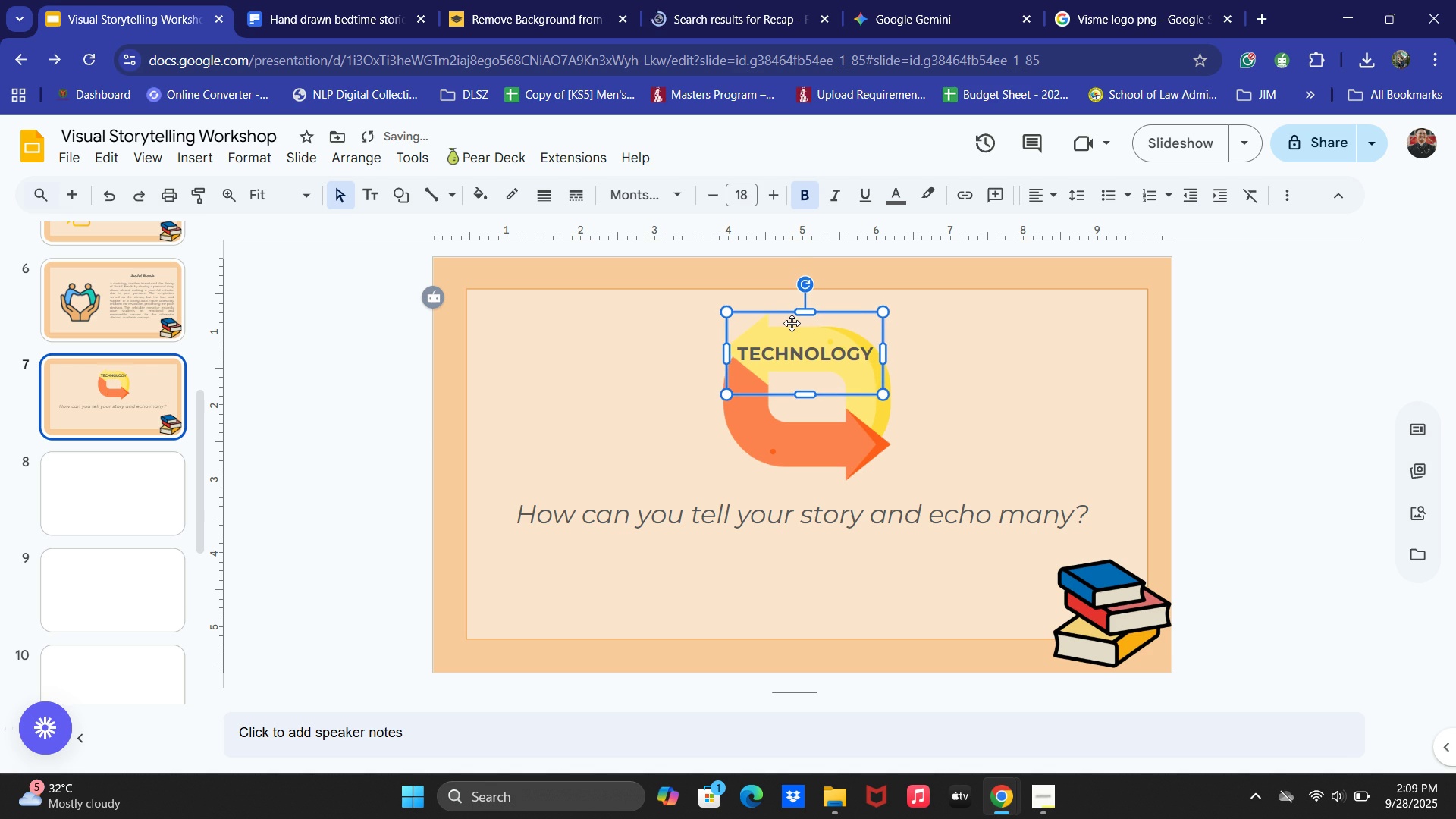 
key(ArrowRight)